 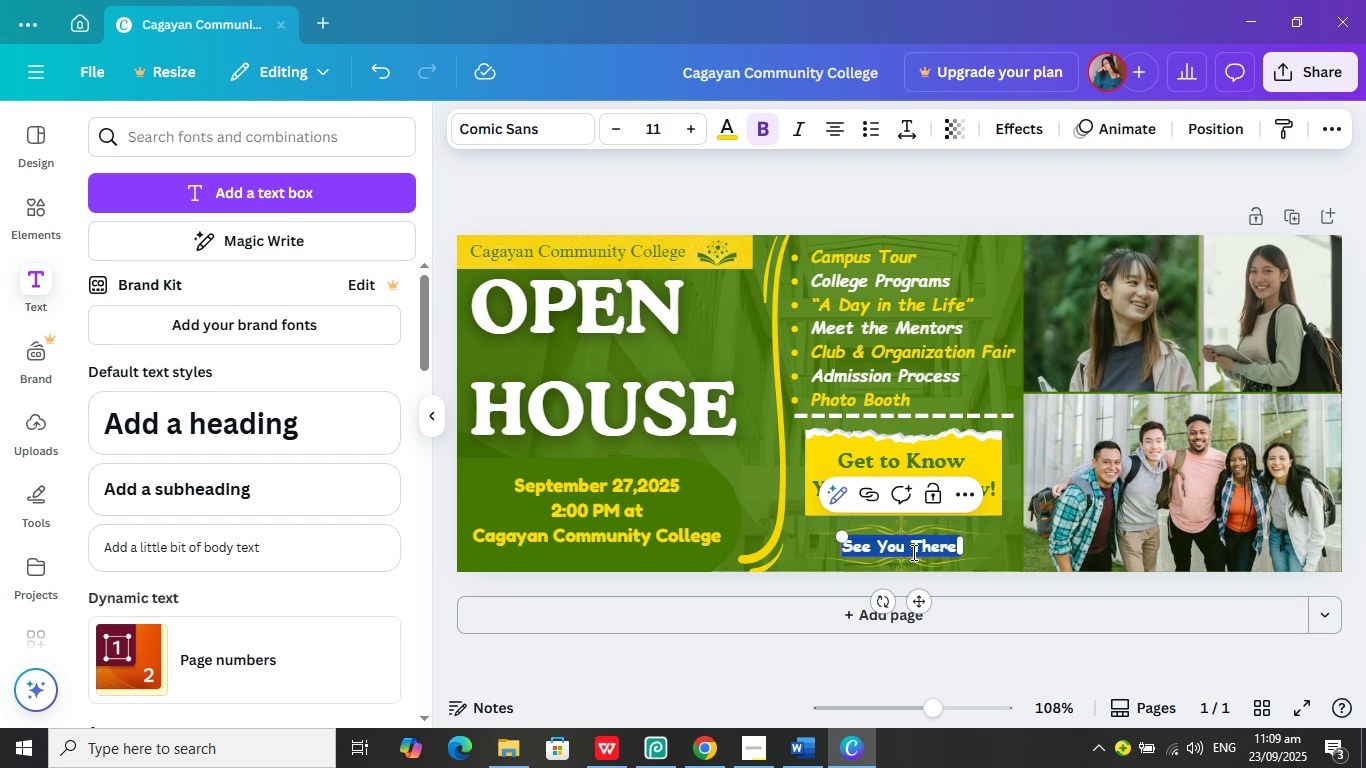 
left_click([979, 657])
 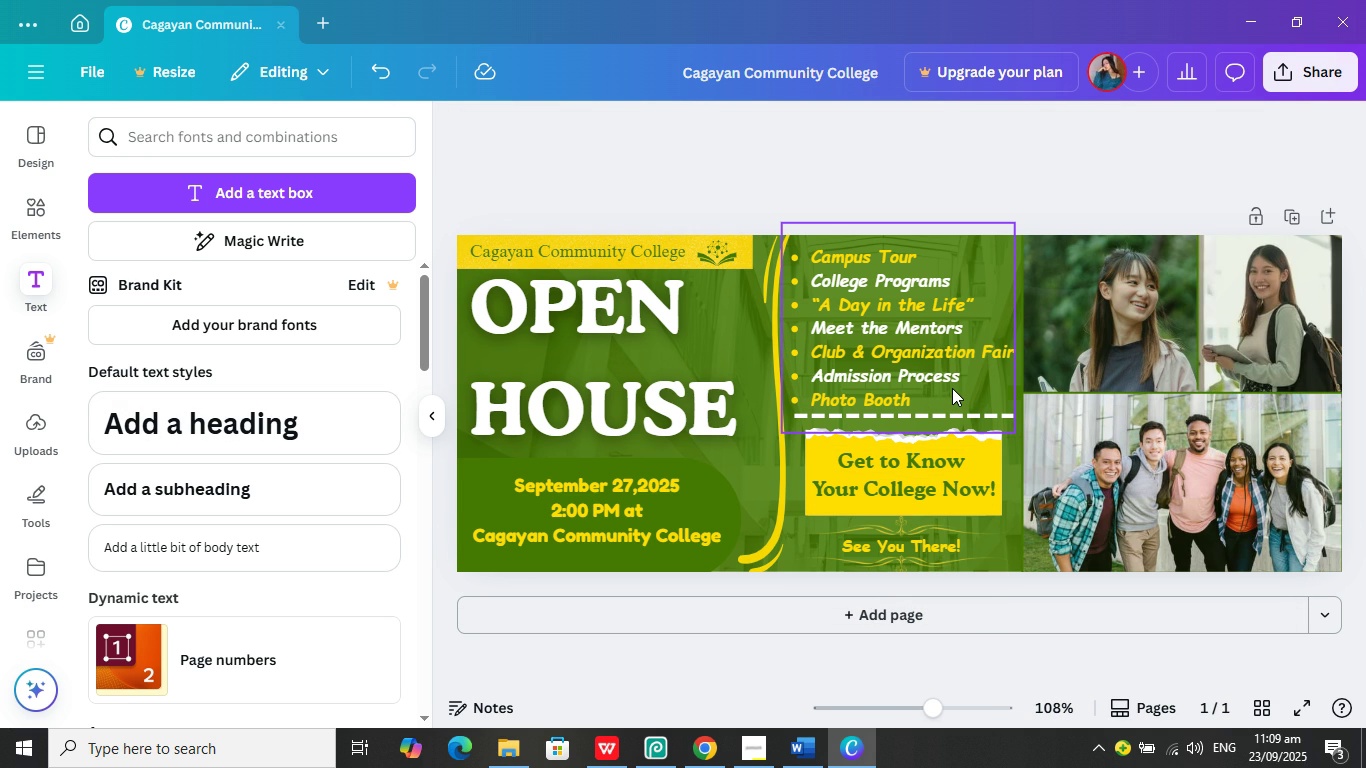 
wait(18.76)
 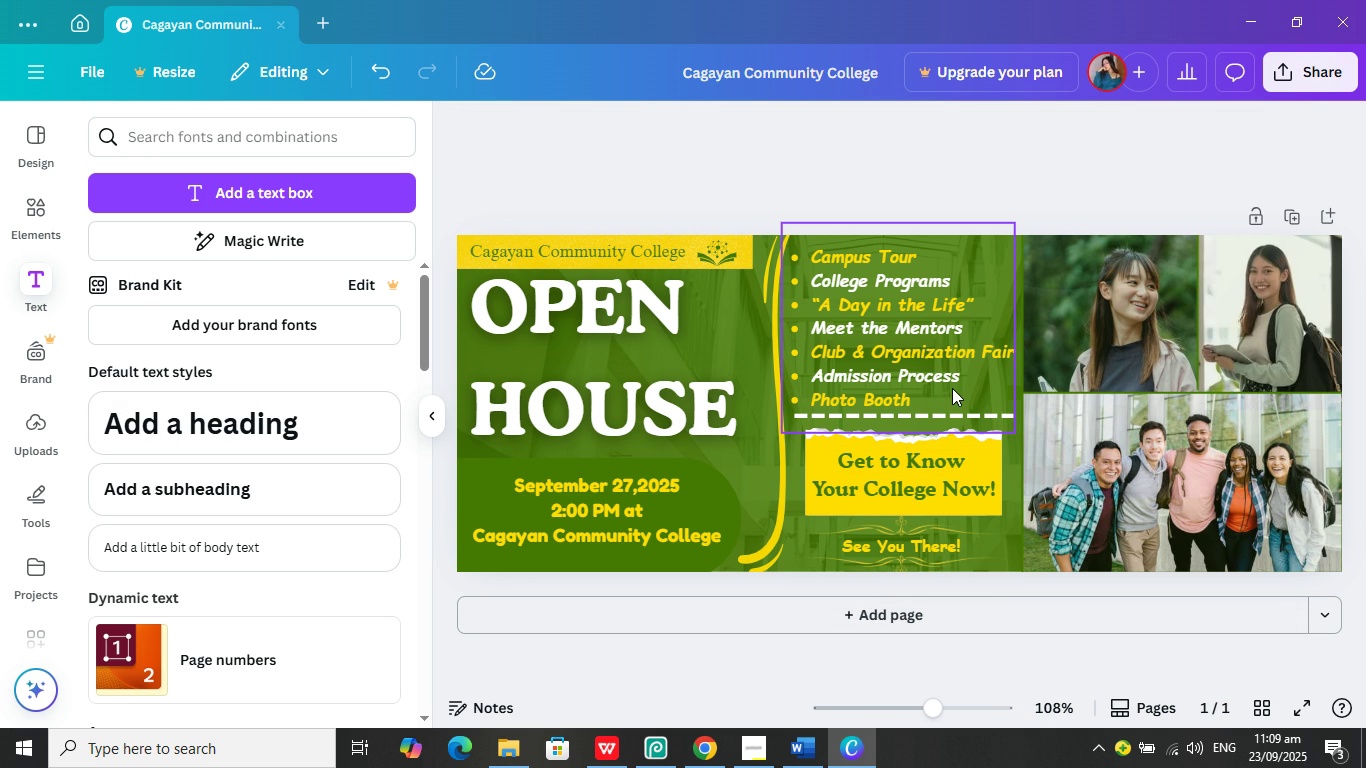 
left_click([30, 213])
 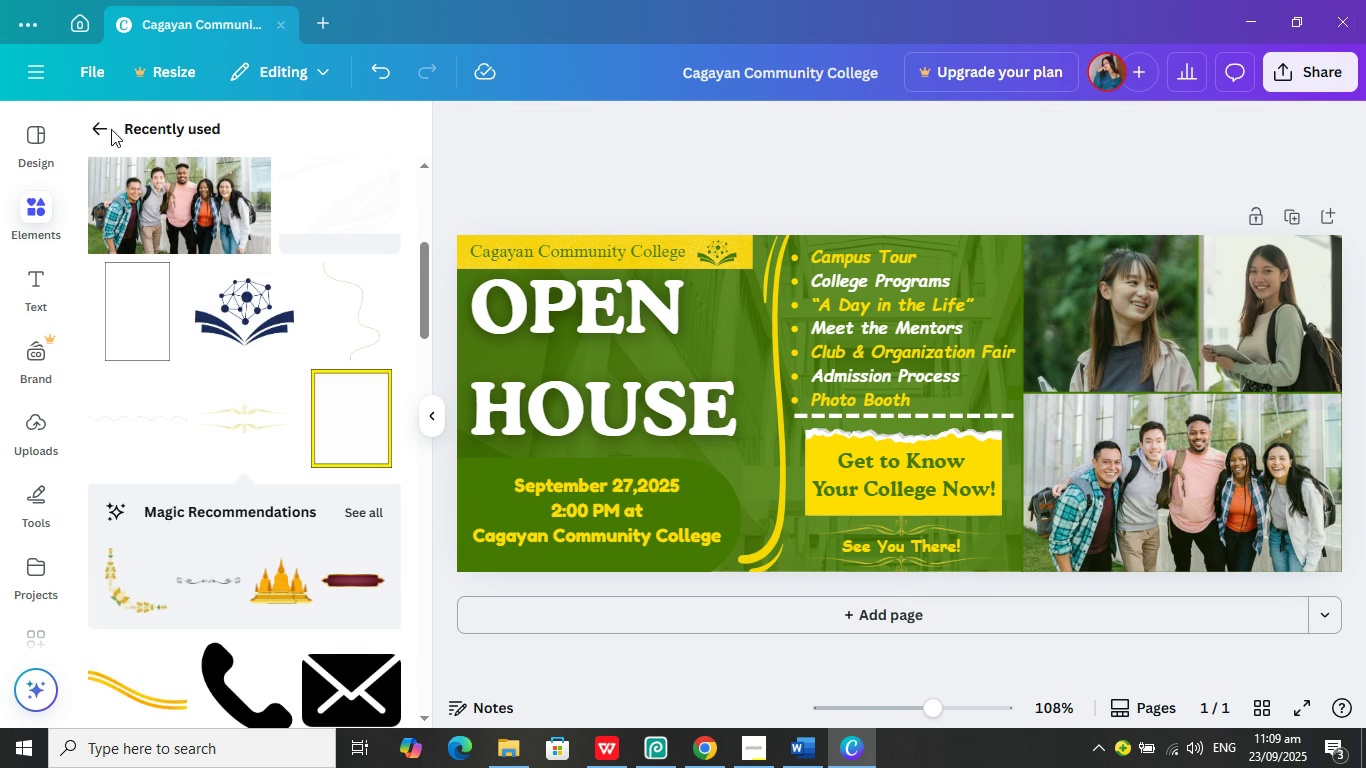 
left_click([106, 128])
 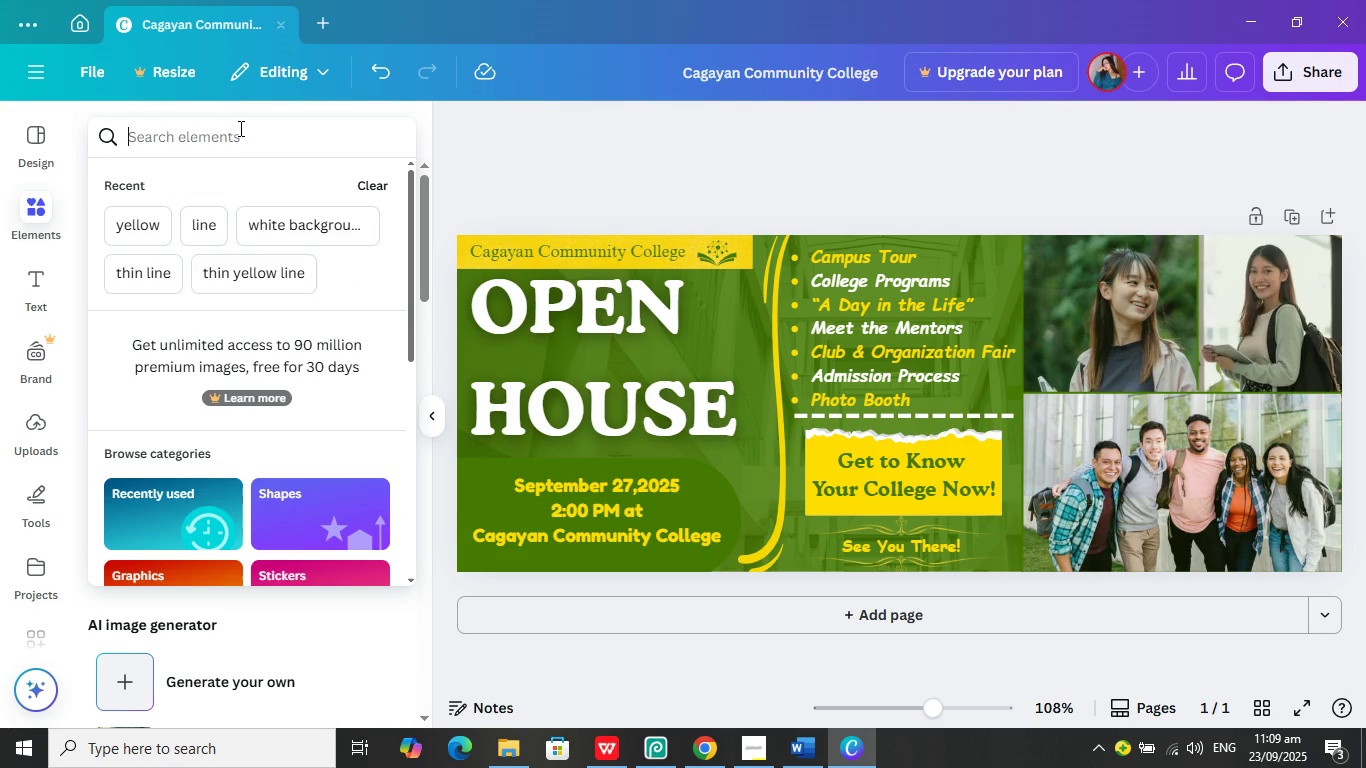 
left_click([239, 128])
 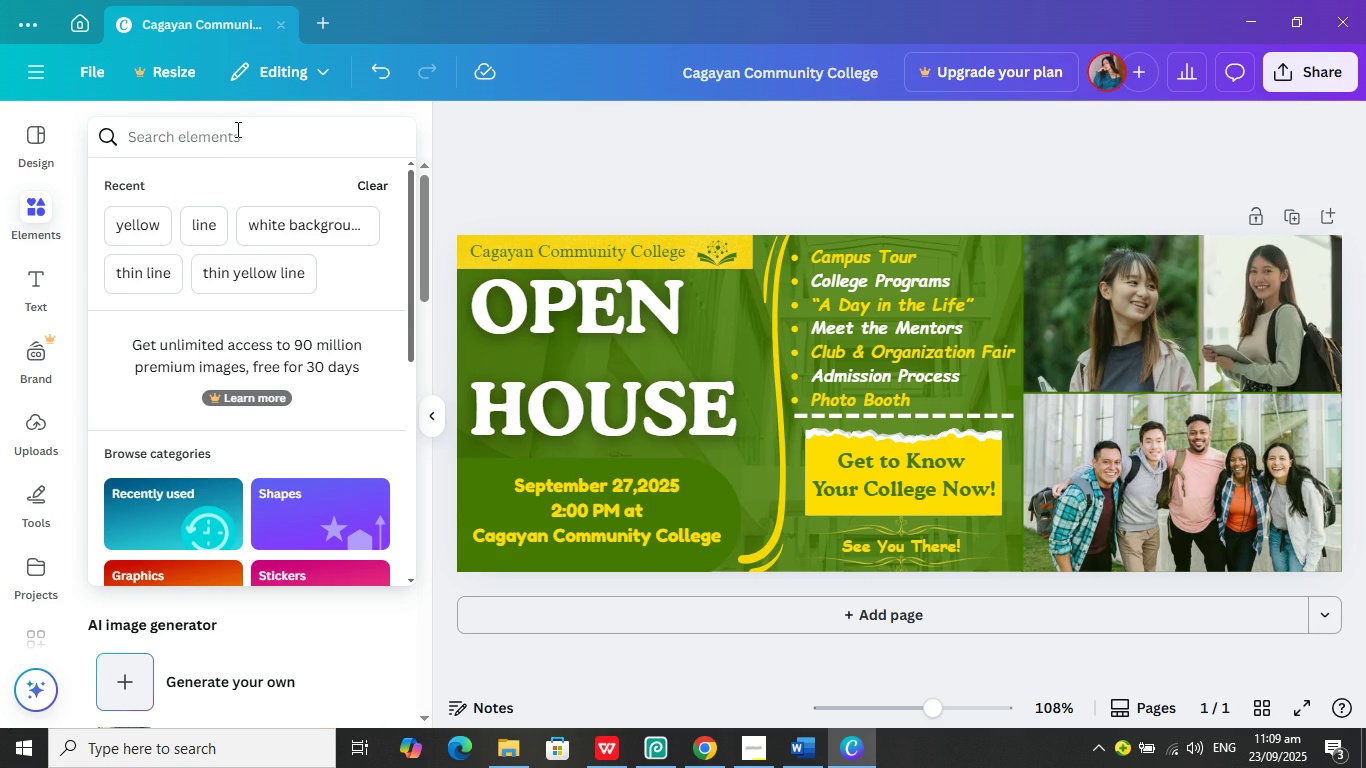 
type(white)
 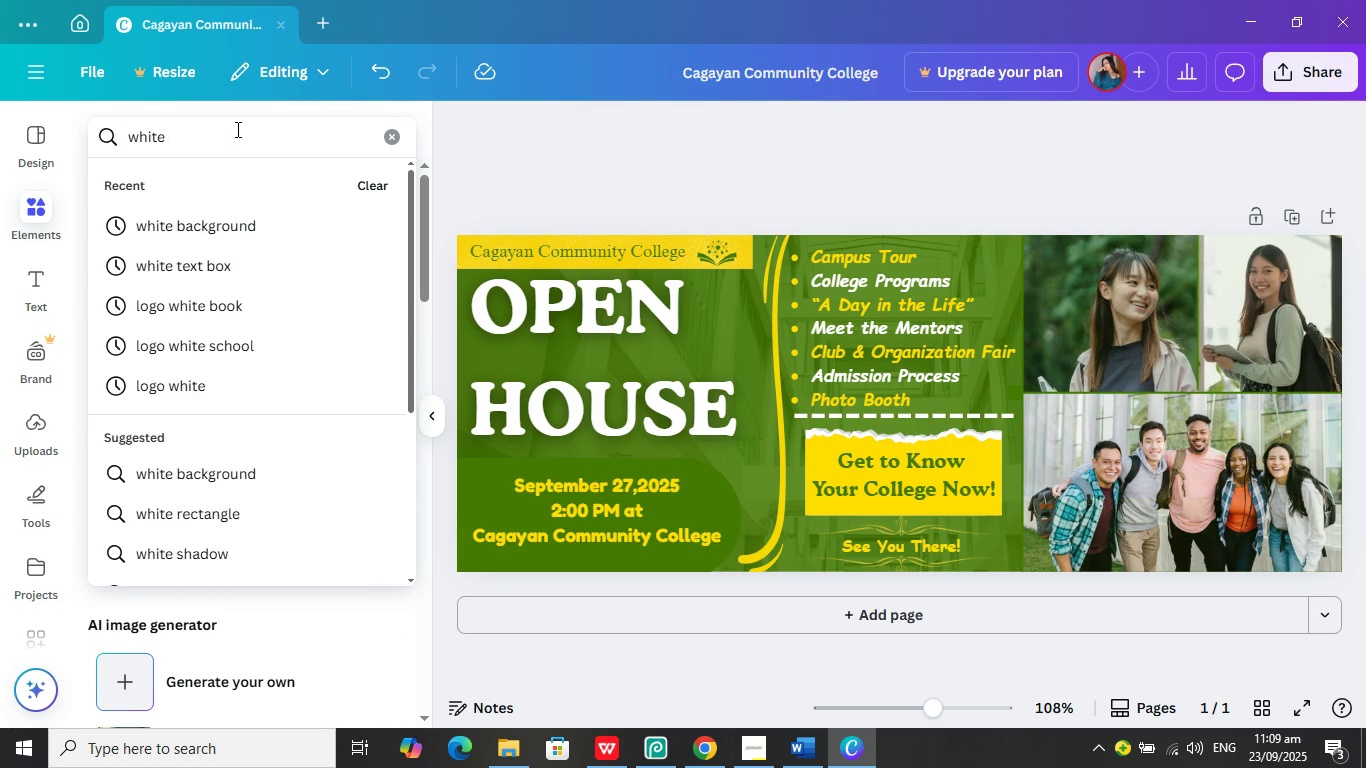 
key(Enter)
 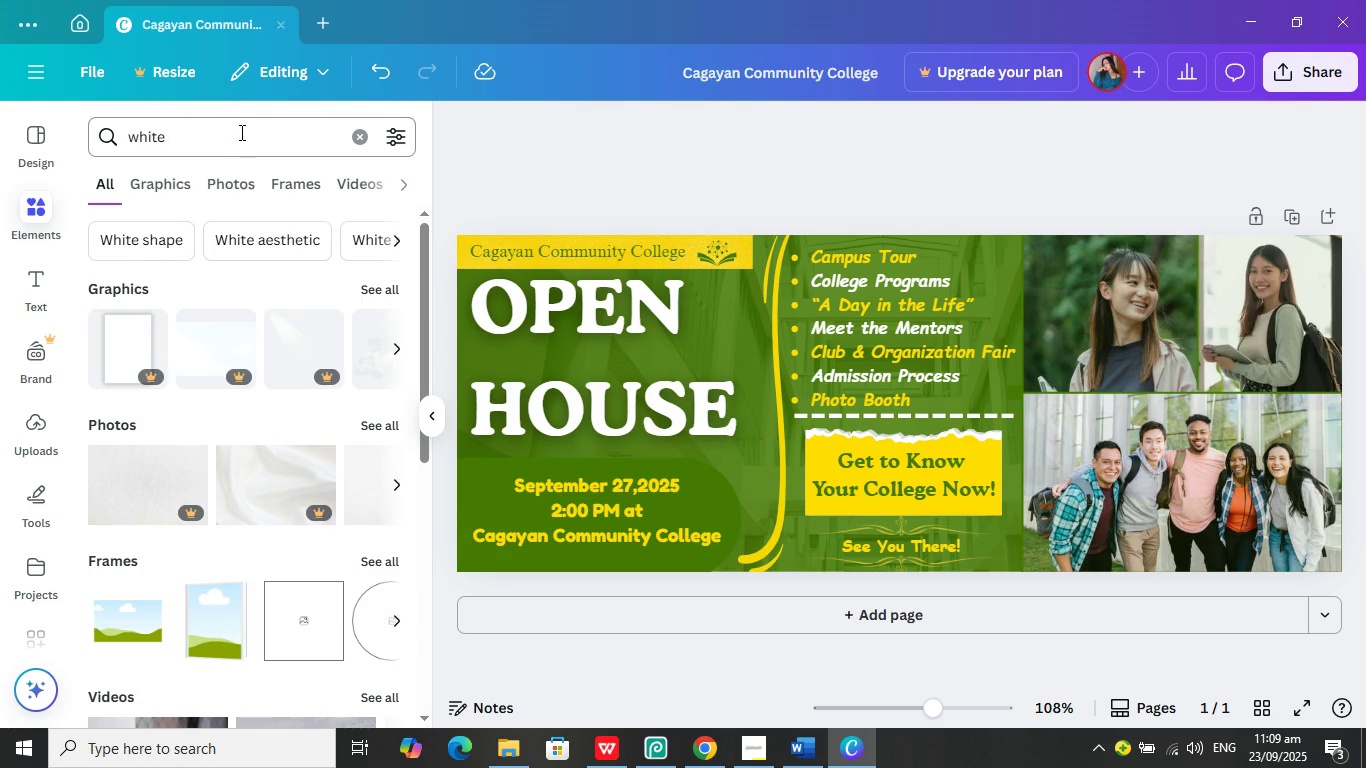 
scroll: coordinate [221, 358], scroll_direction: down, amount: 4.0
 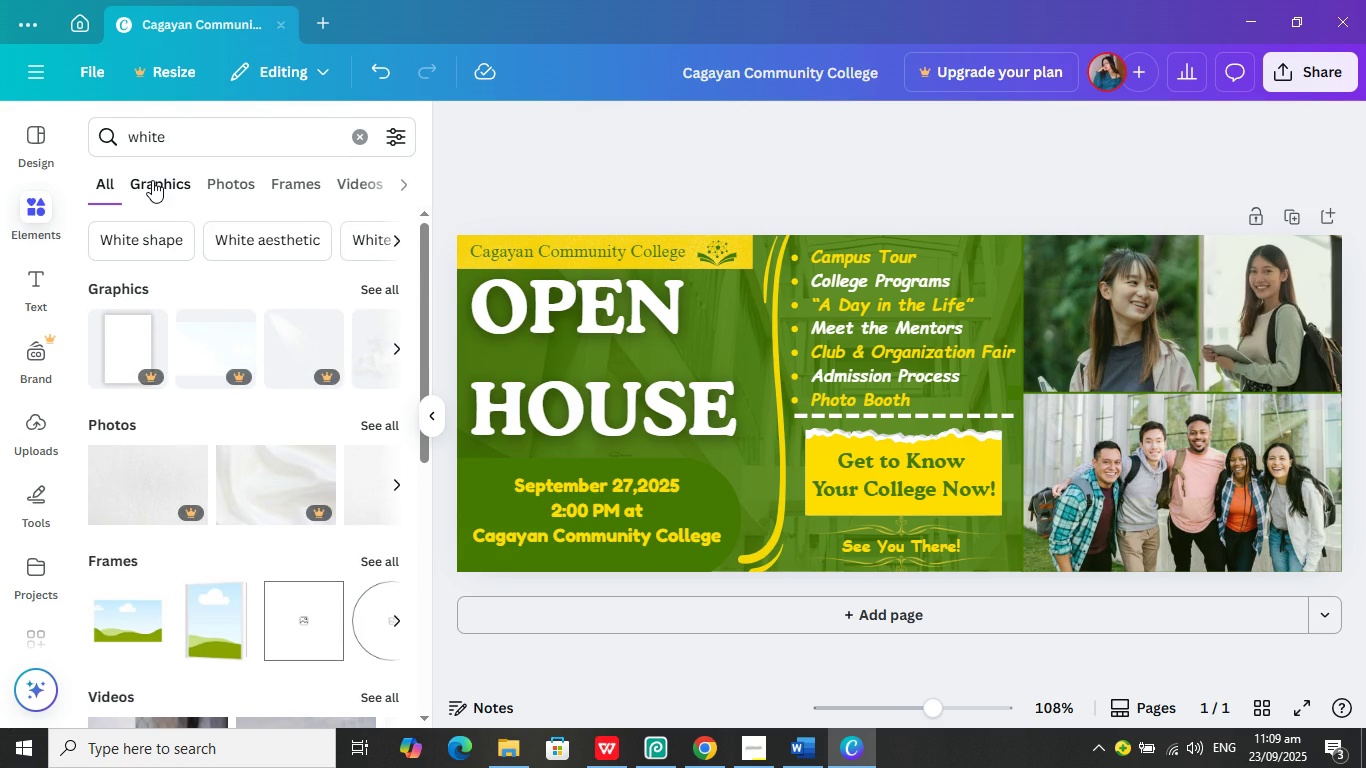 
left_click([152, 180])
 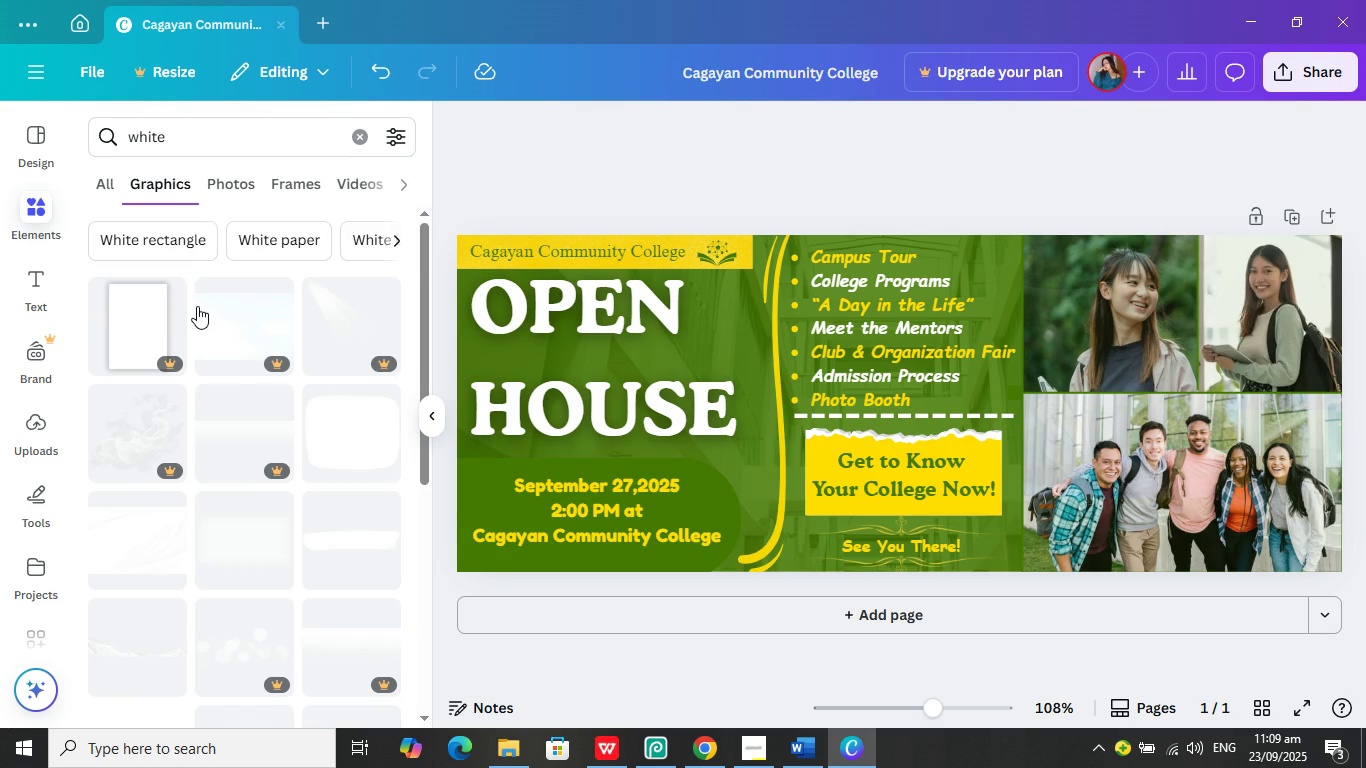 
scroll: coordinate [201, 318], scroll_direction: down, amount: 1.0
 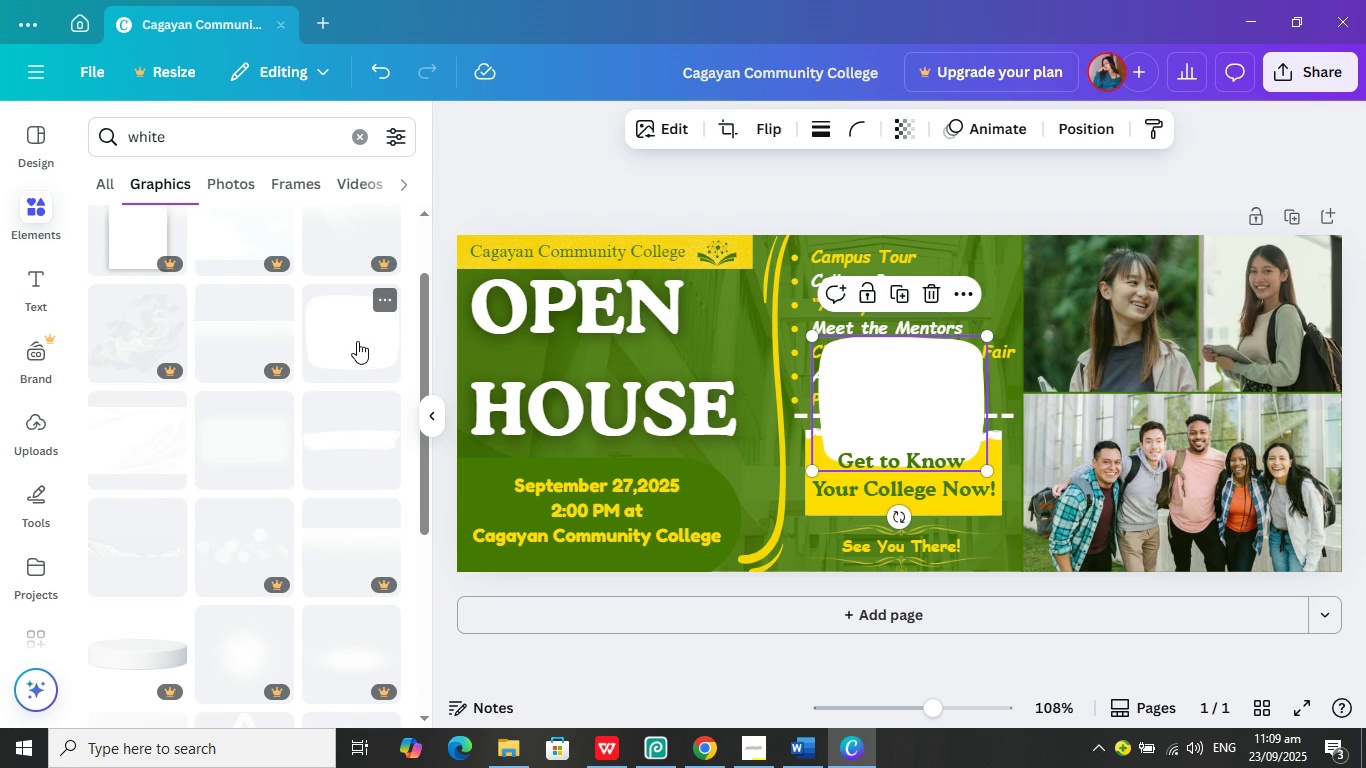 
left_click([357, 341])